 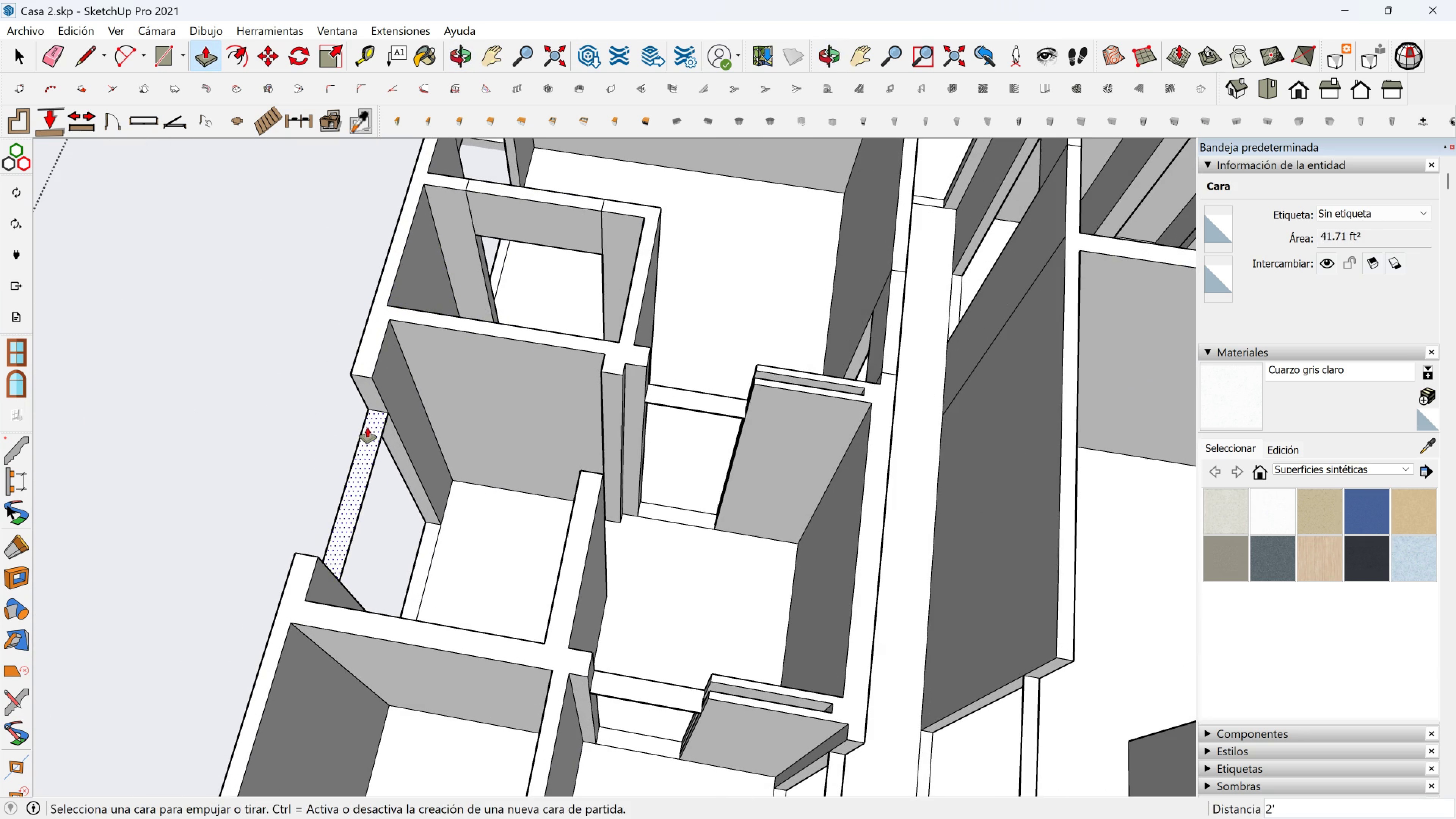 
left_click([372, 425])
 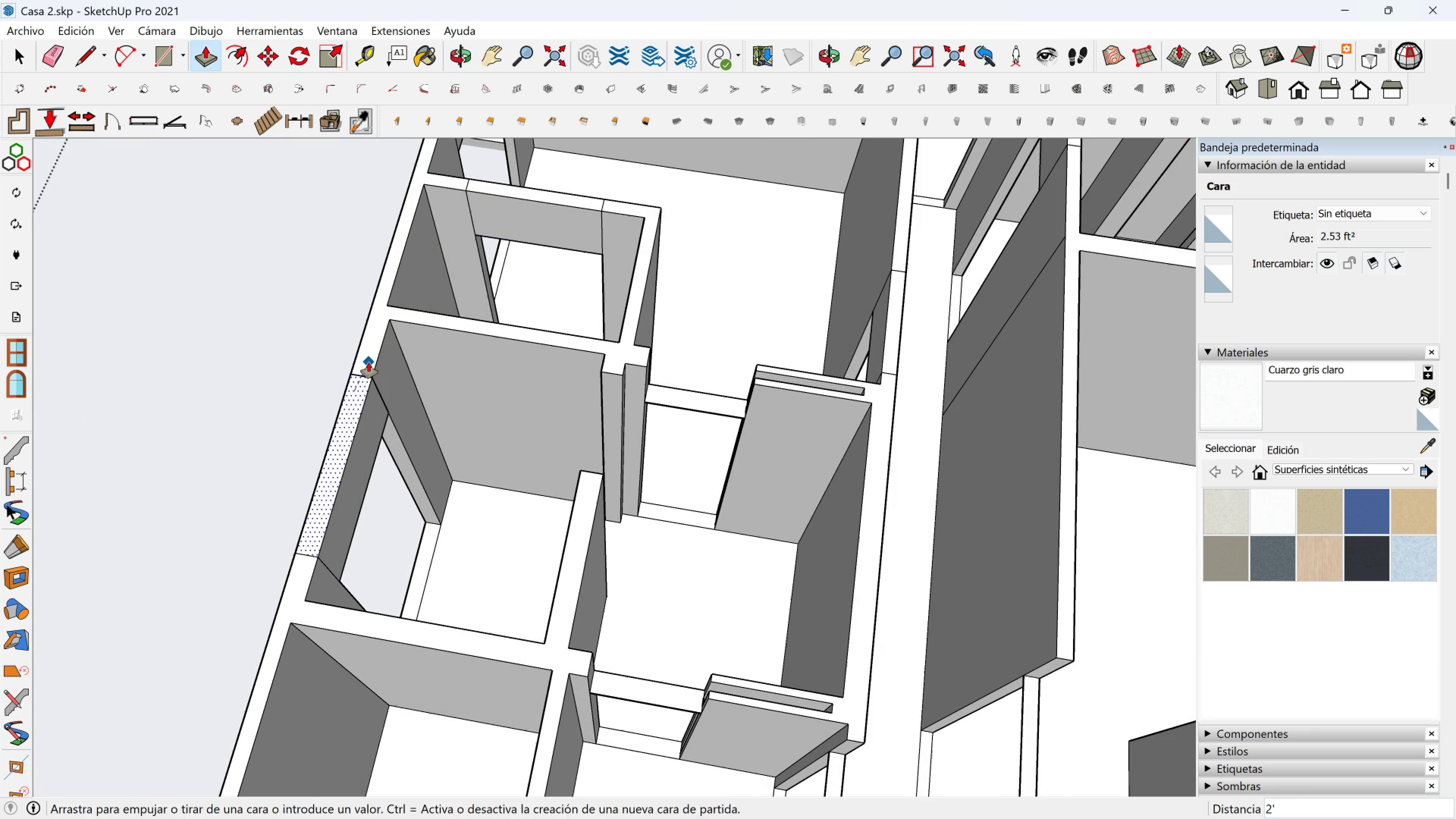 
double_click([369, 362])
 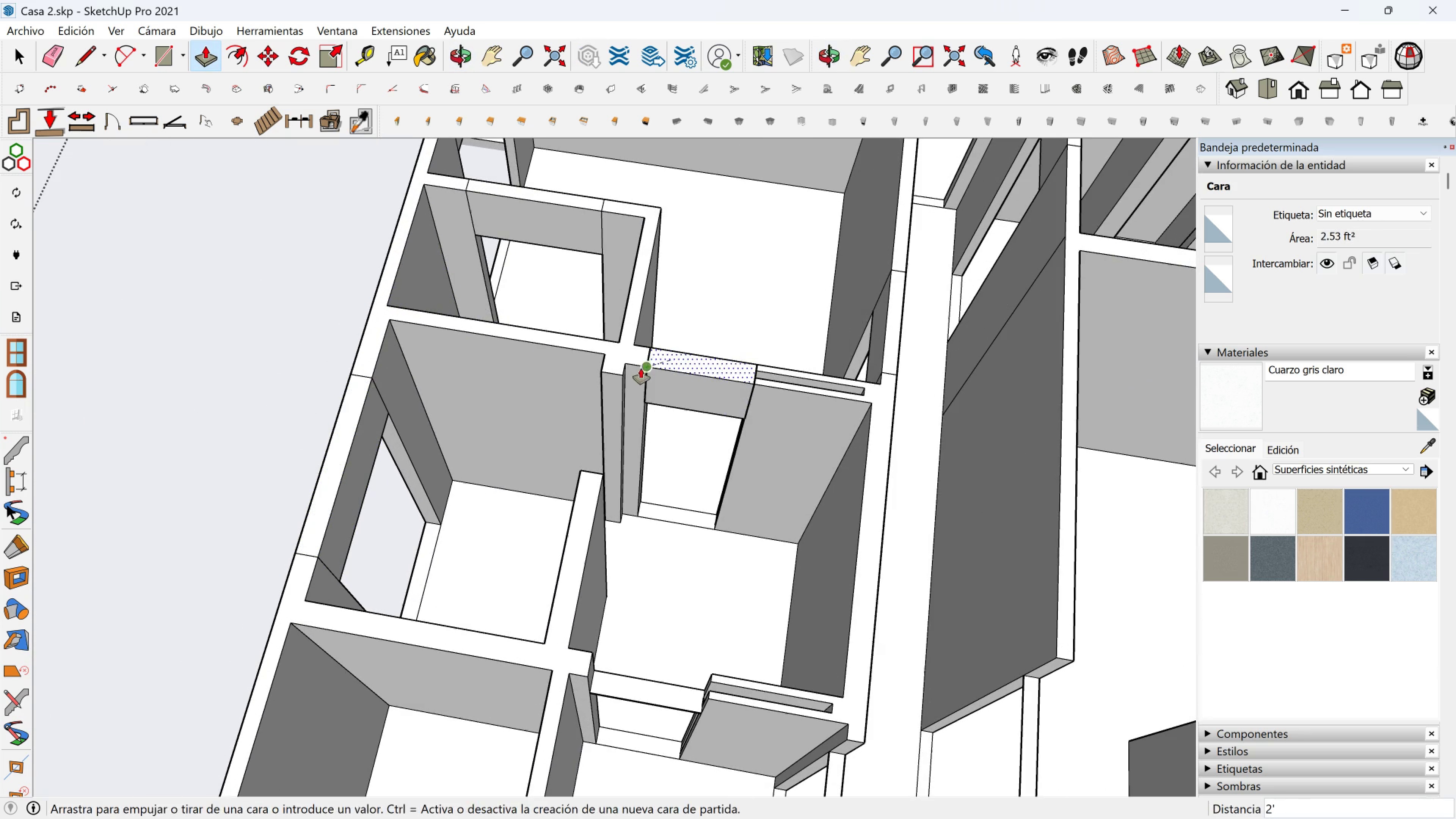 
double_click([639, 361])
 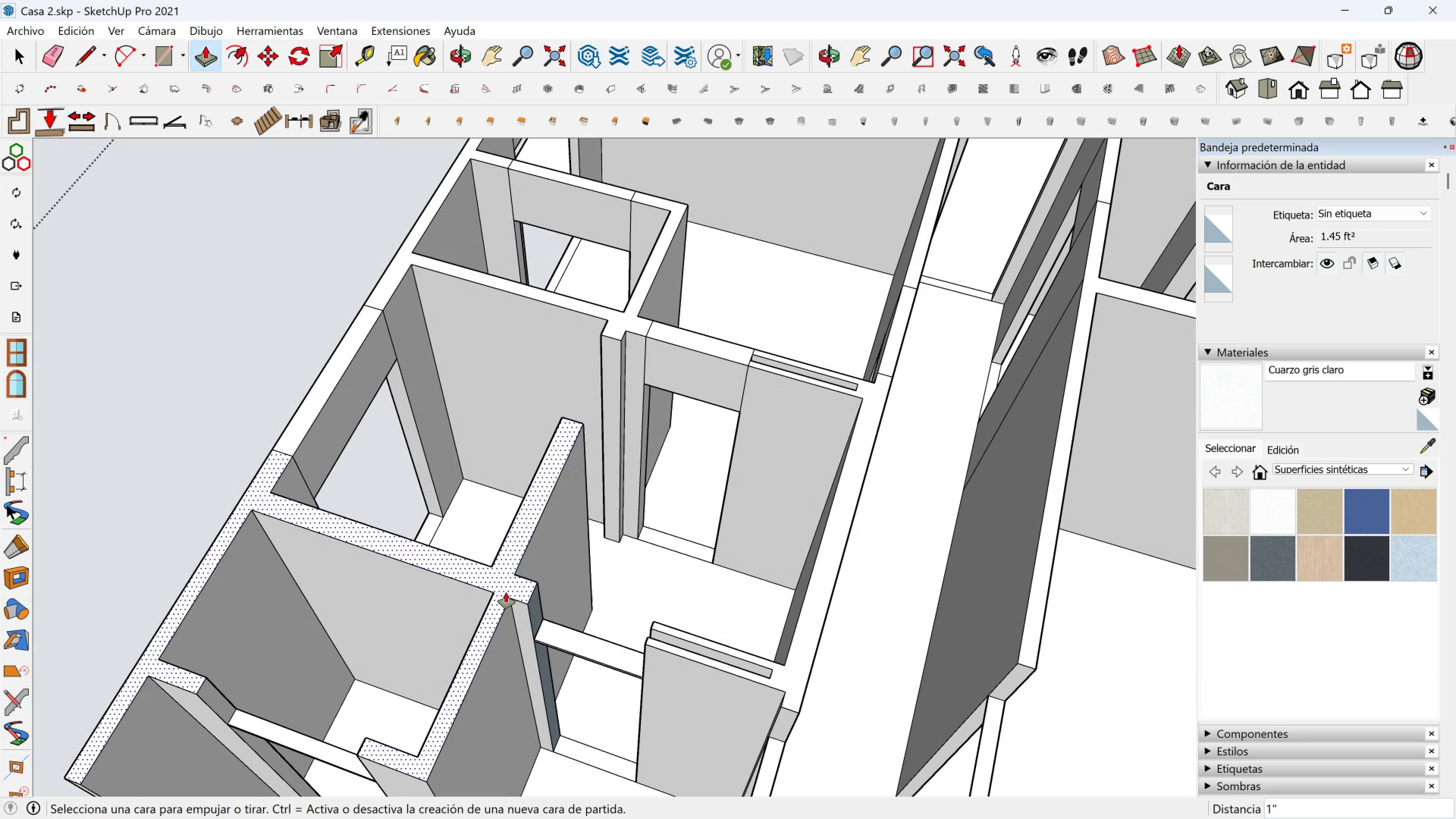 
left_click([551, 627])
 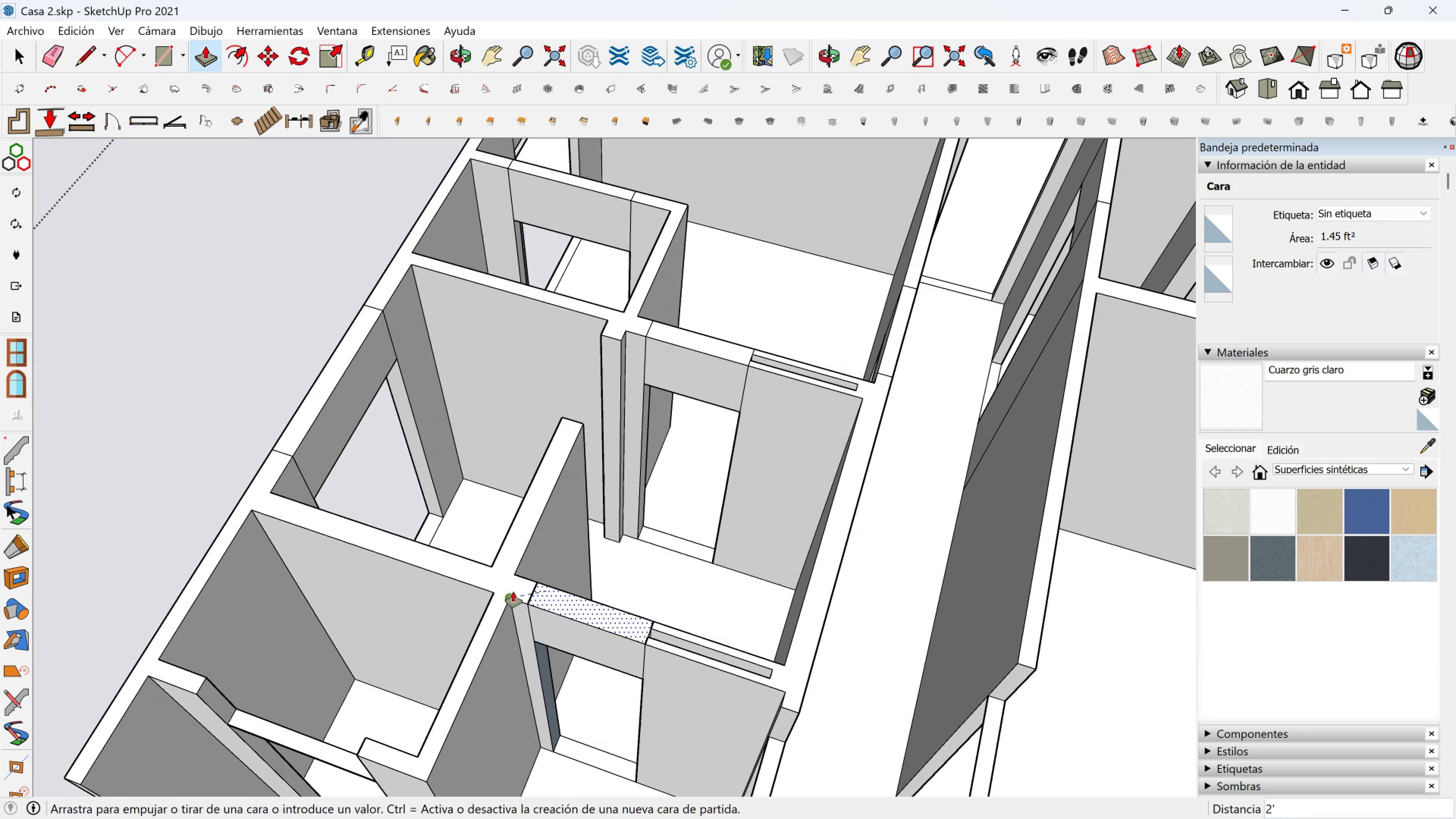 
left_click([513, 592])
 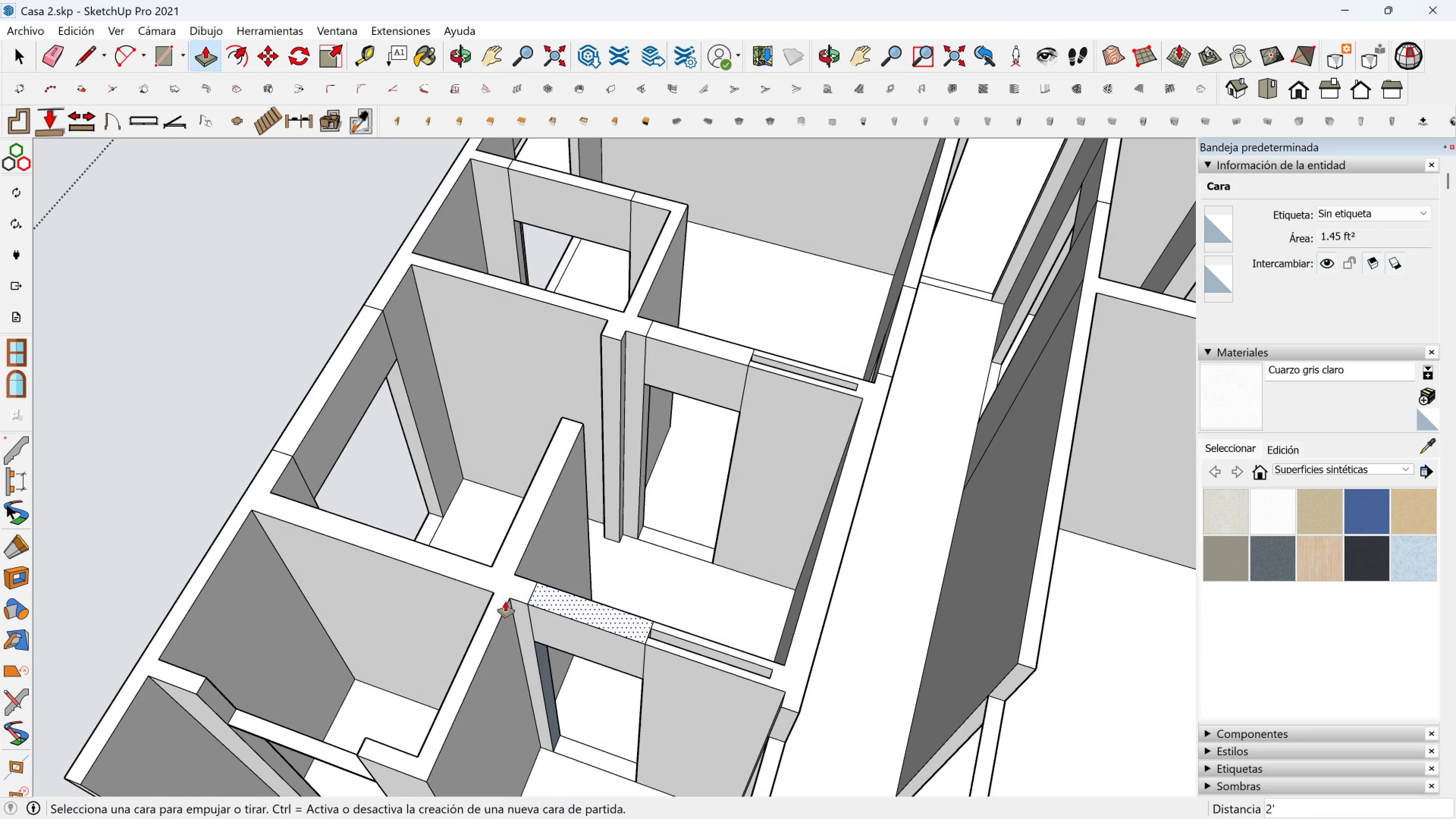 
scroll: coordinate [502, 625], scroll_direction: down, amount: 3.0